 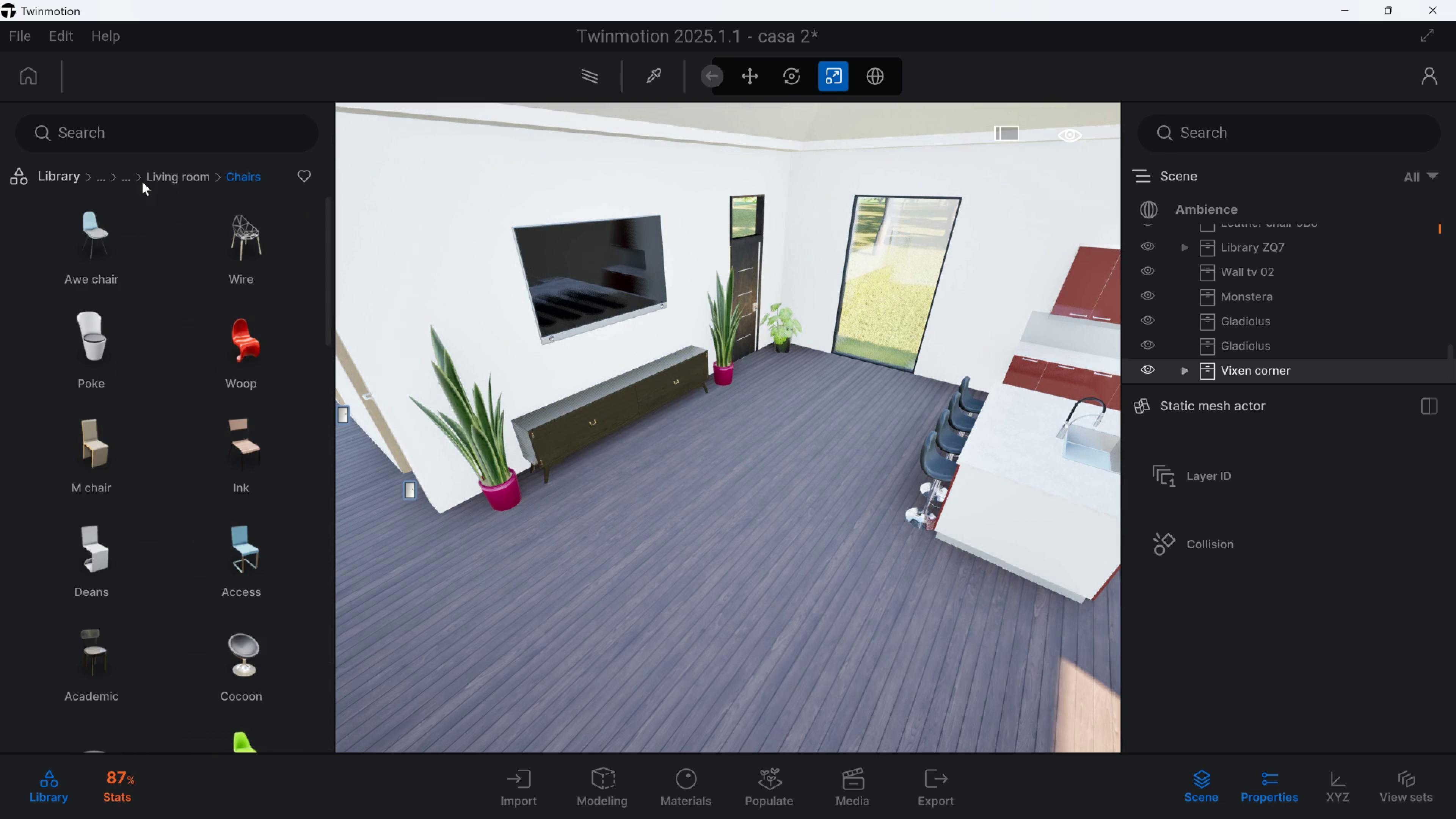 
left_click([152, 175])
 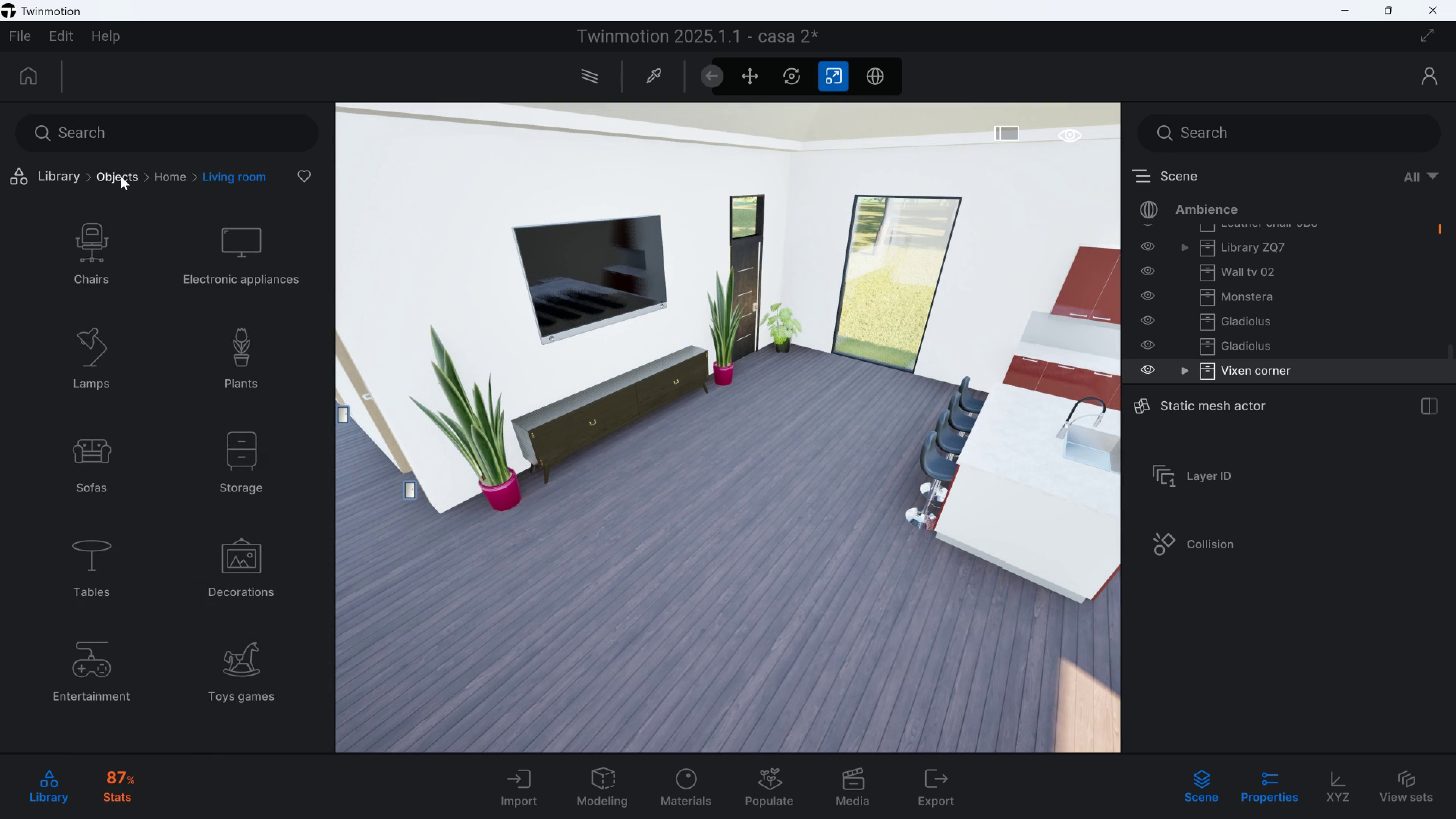 
left_click([121, 176])
 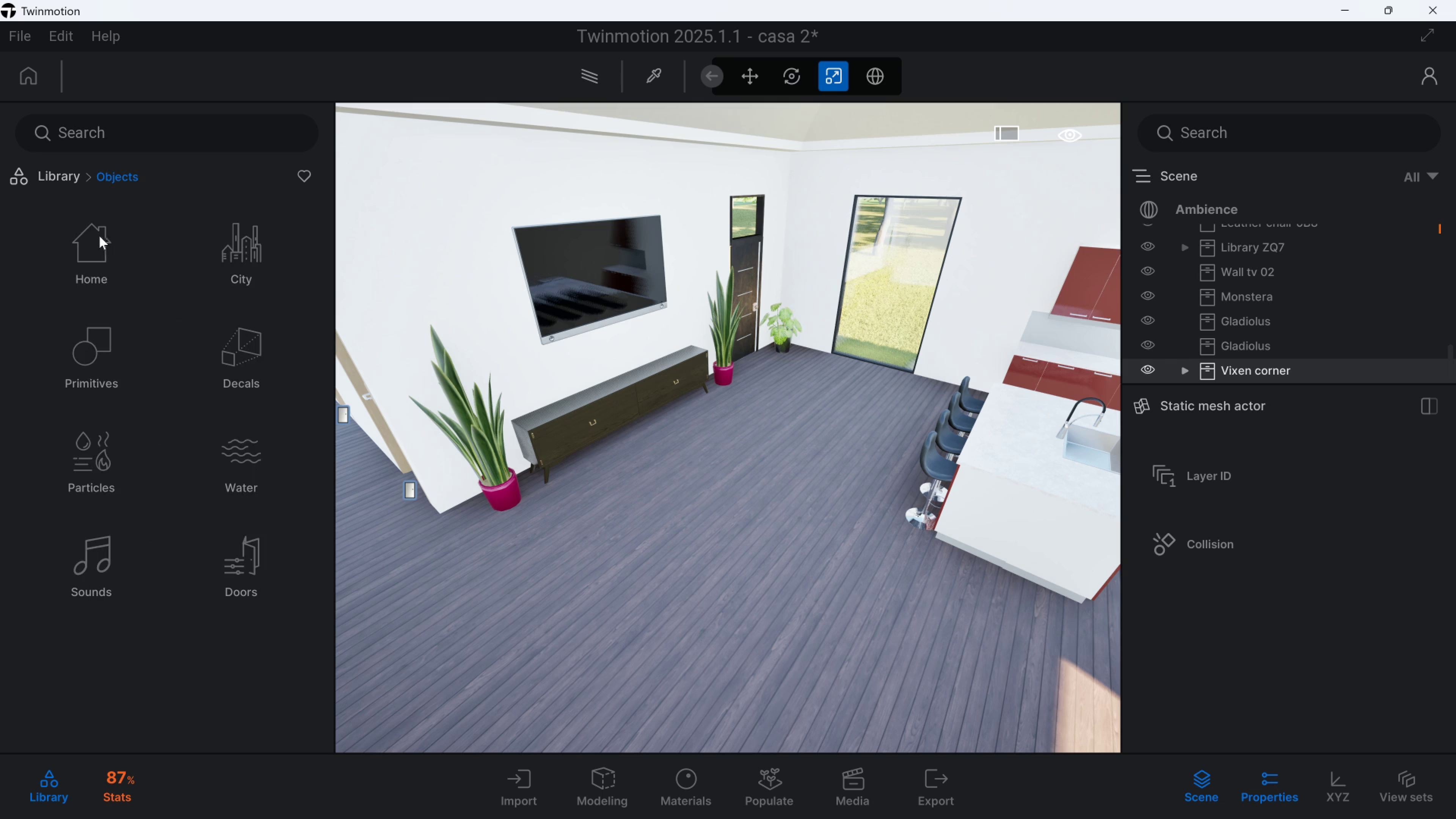 
left_click([92, 240])
 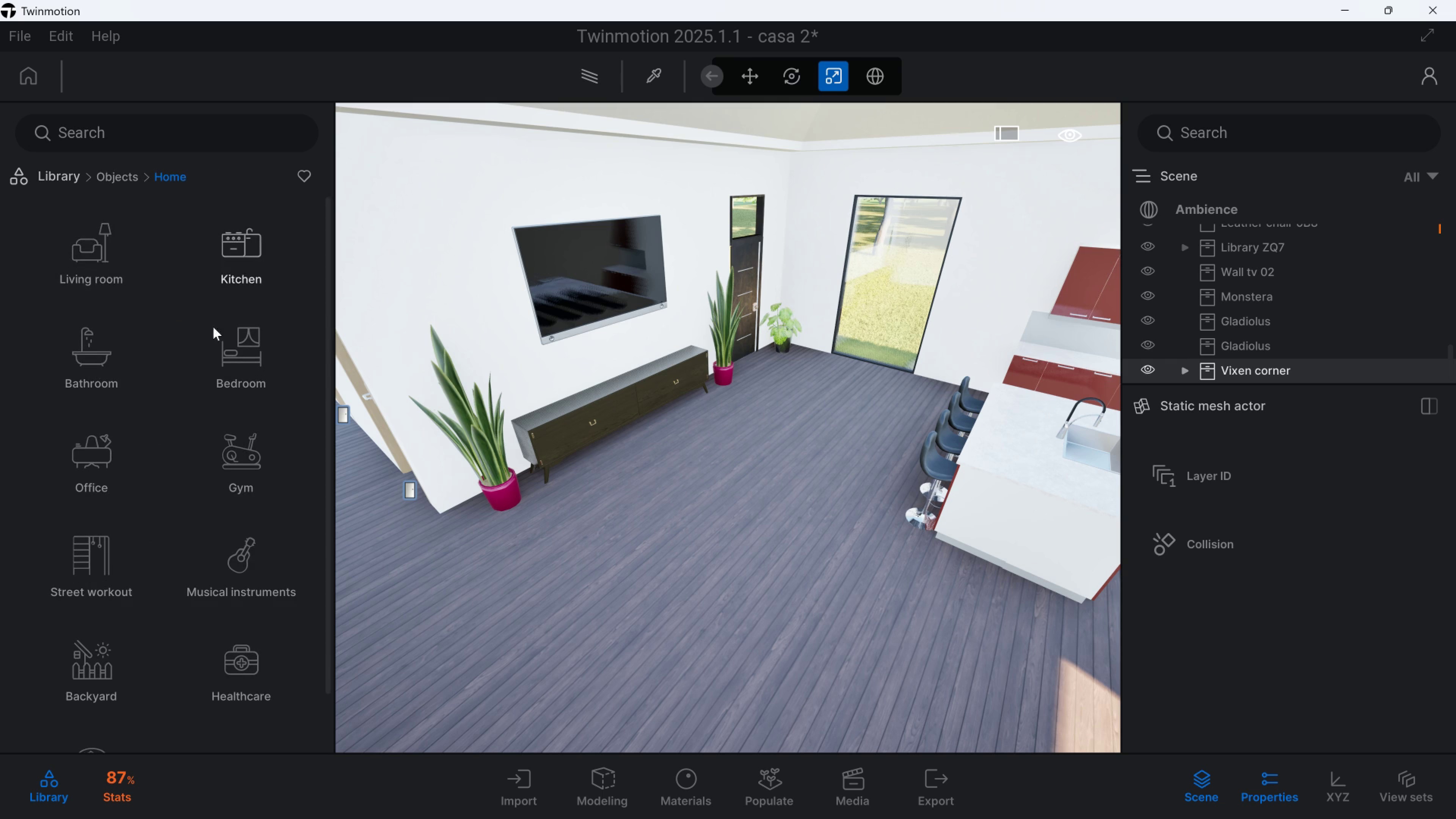 
left_click([235, 351])
 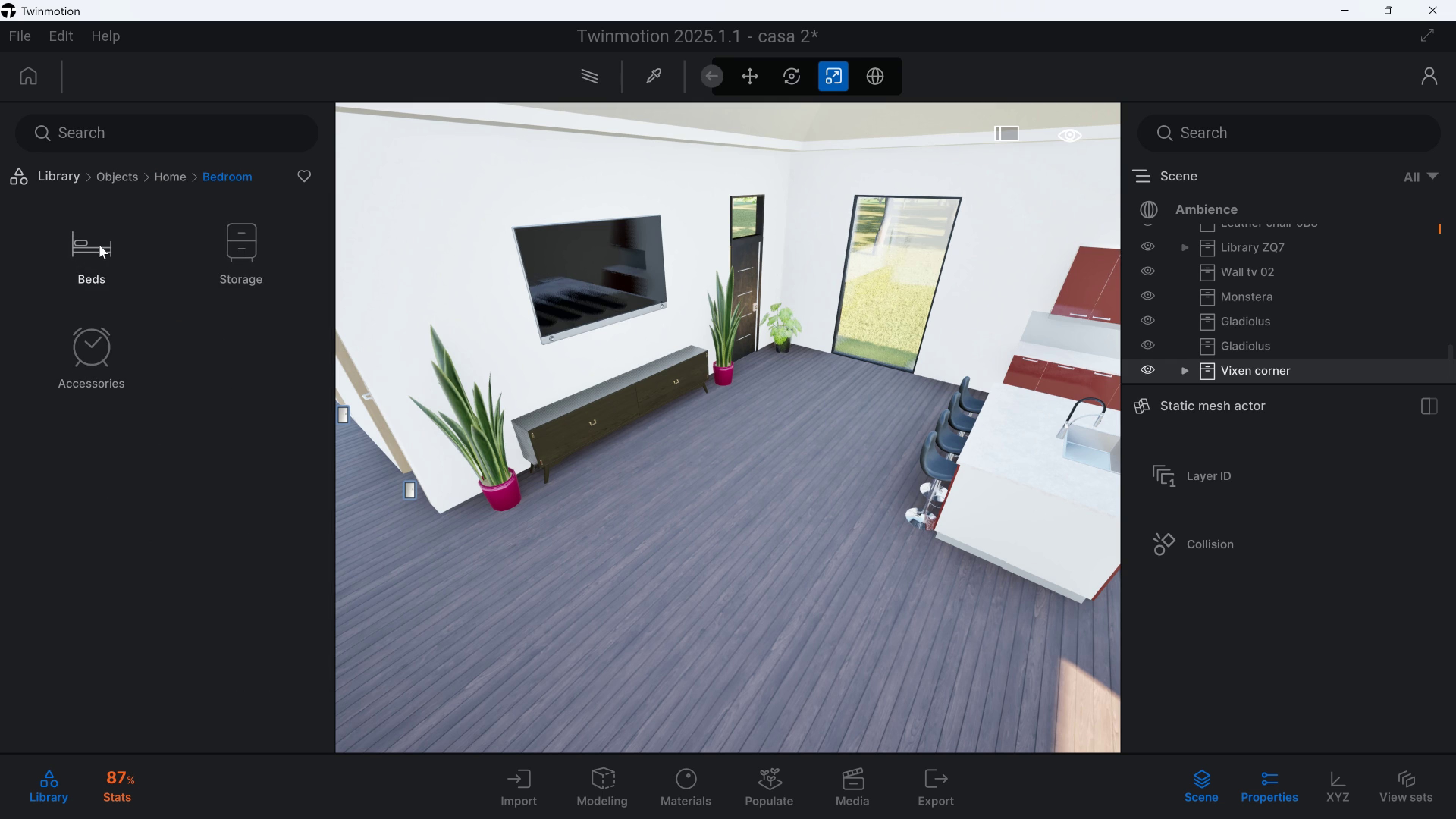 
left_click([101, 245])
 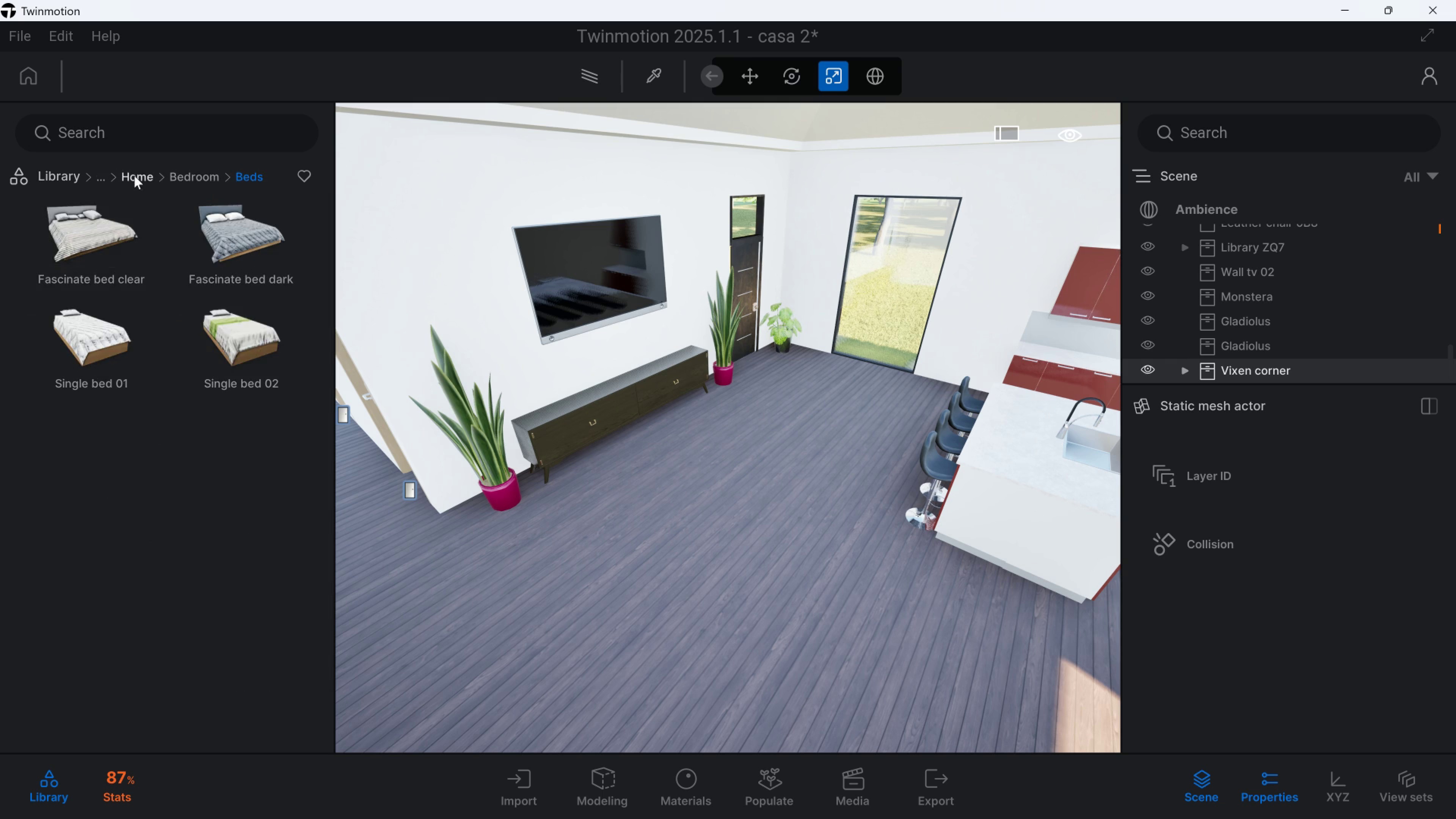 
left_click([134, 176])
 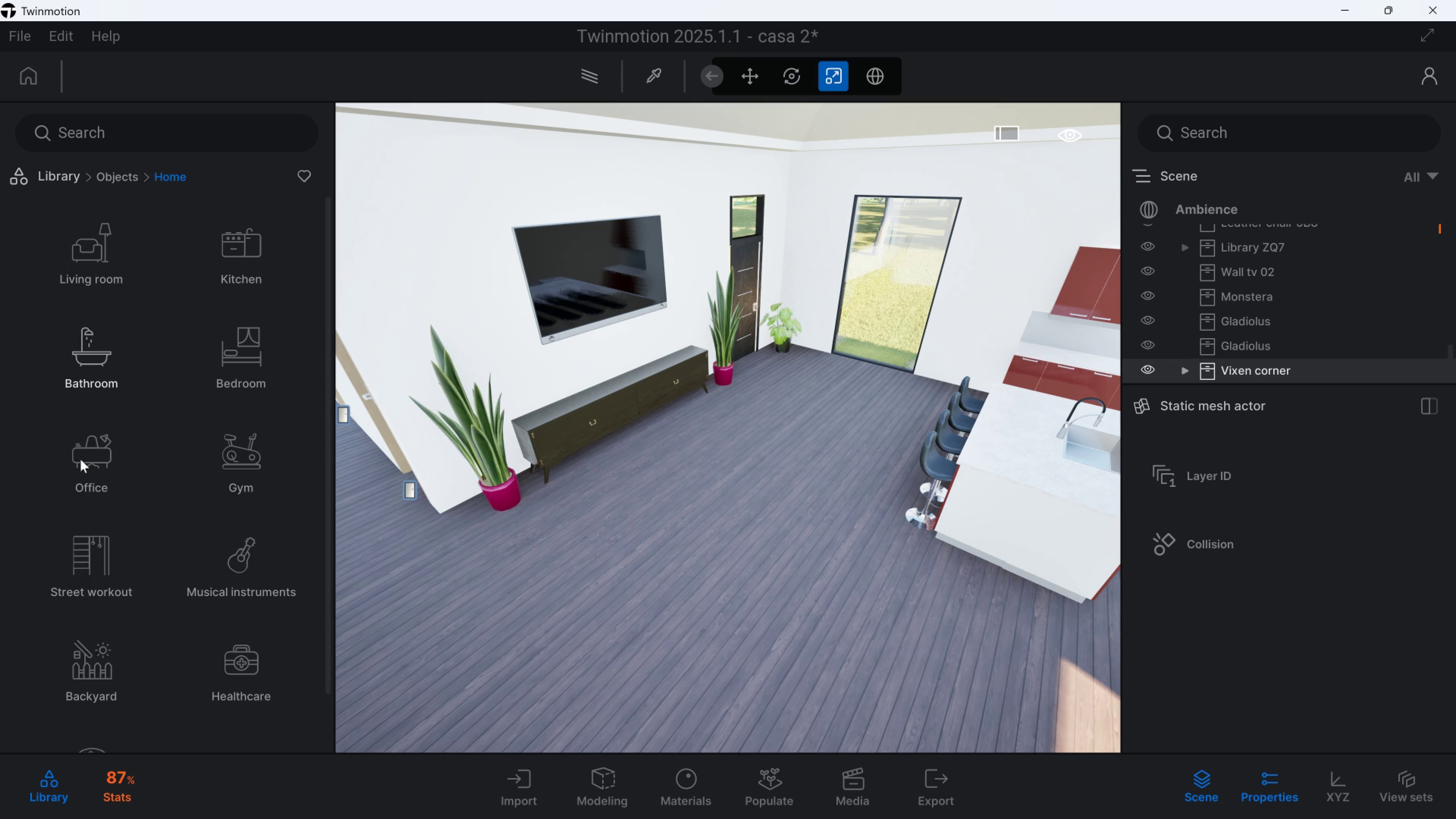 
left_click([97, 456])
 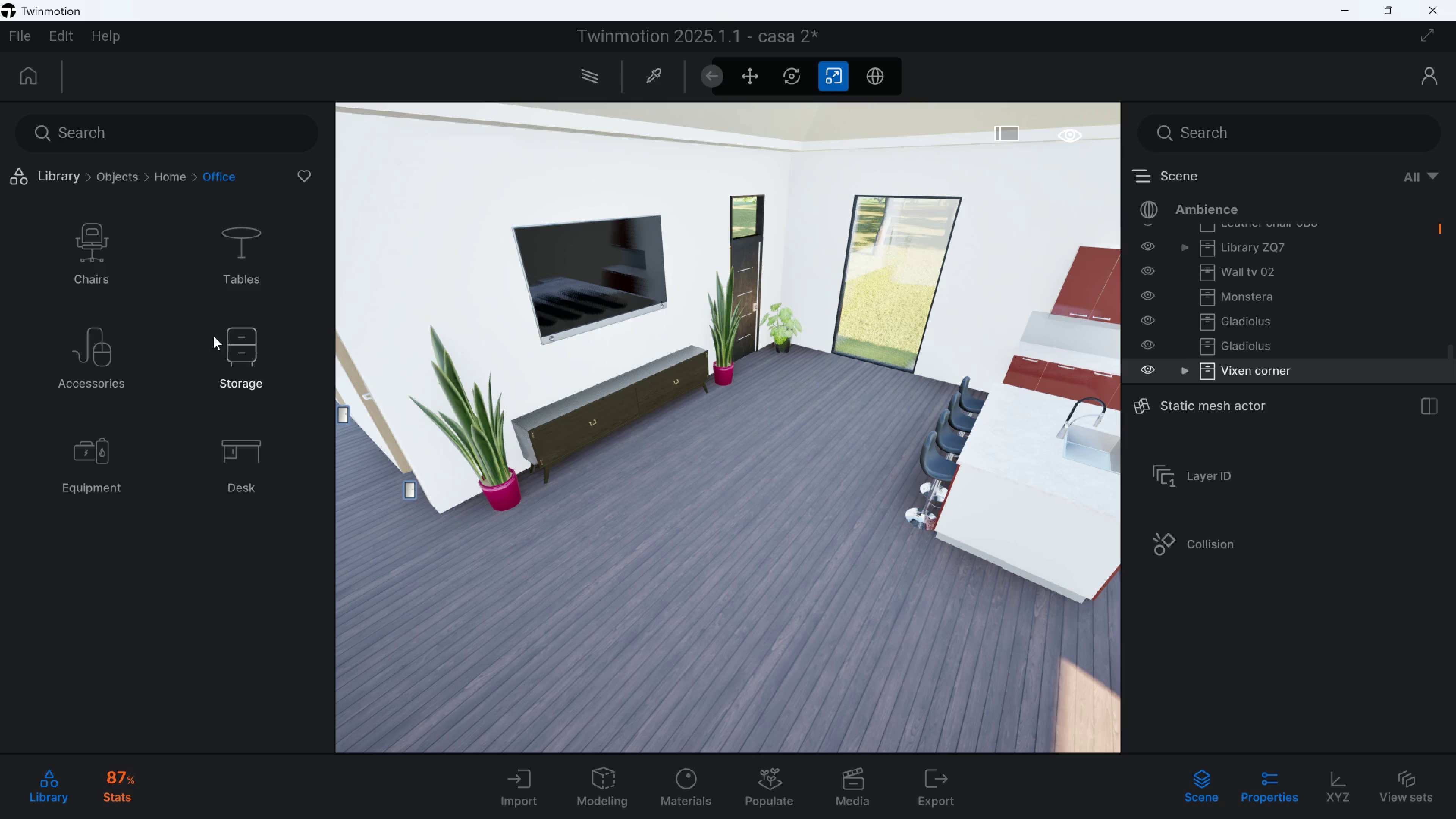 
left_click([102, 248])
 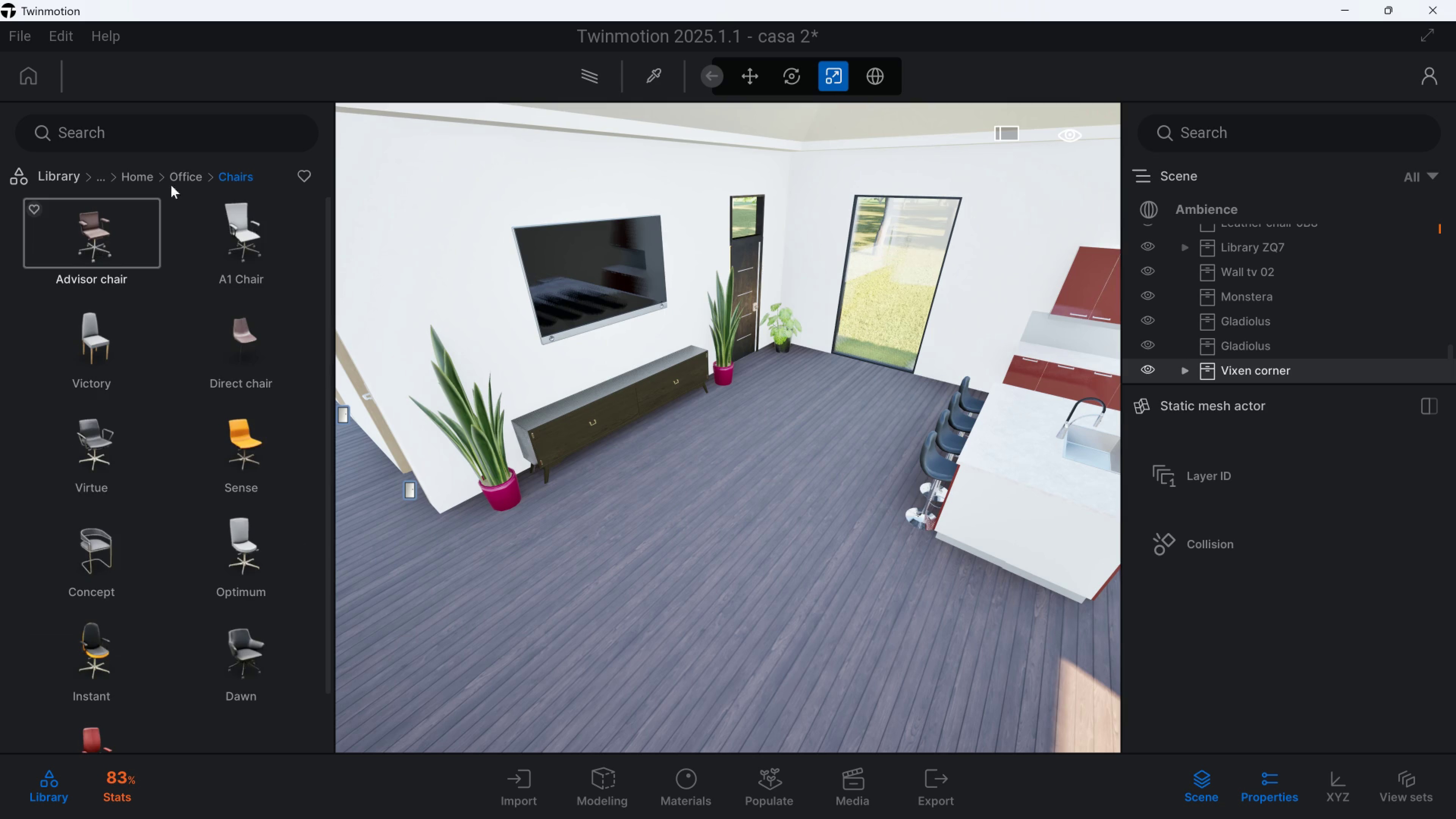 
left_click([184, 178])
 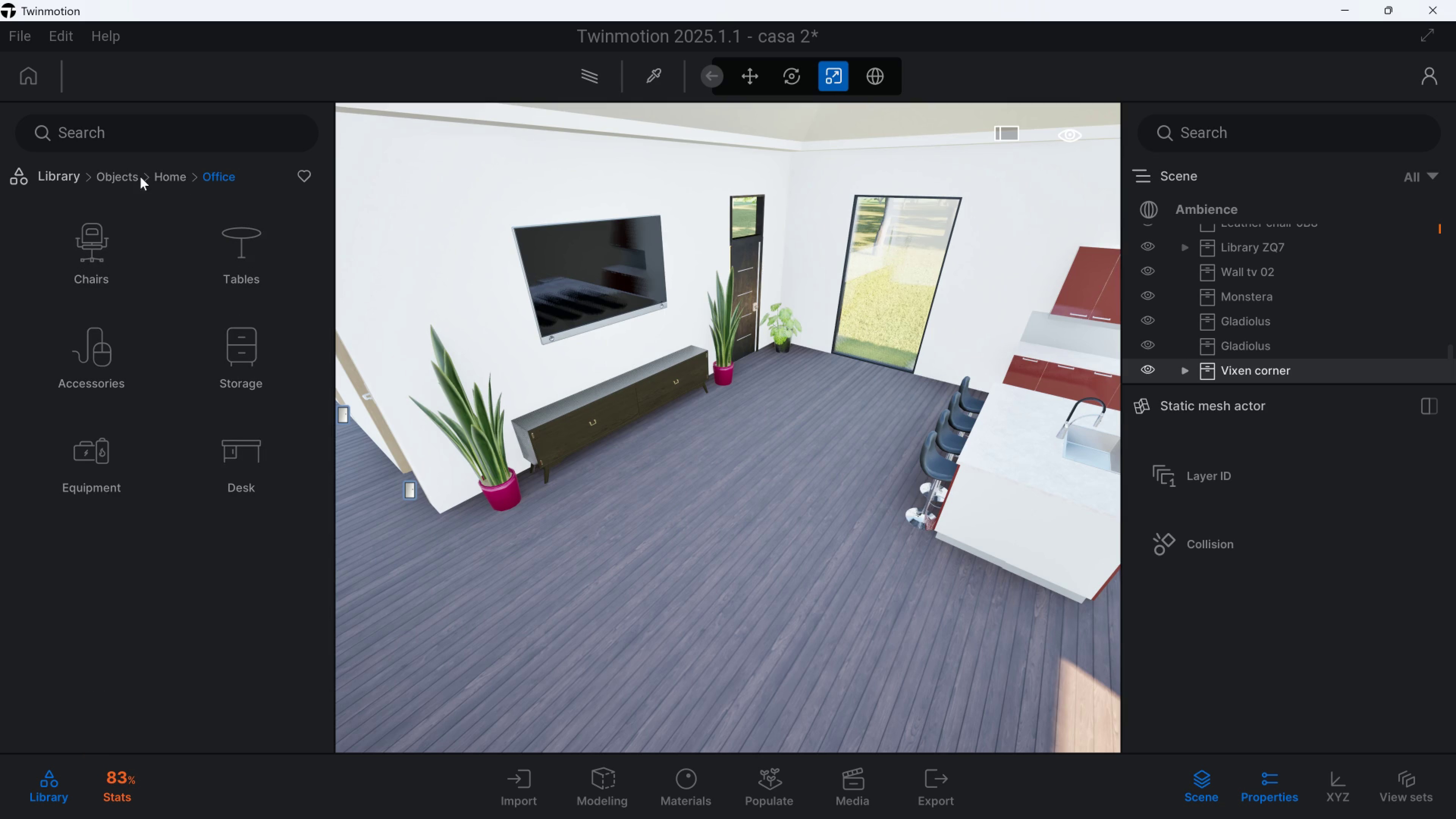 
left_click([164, 176])
 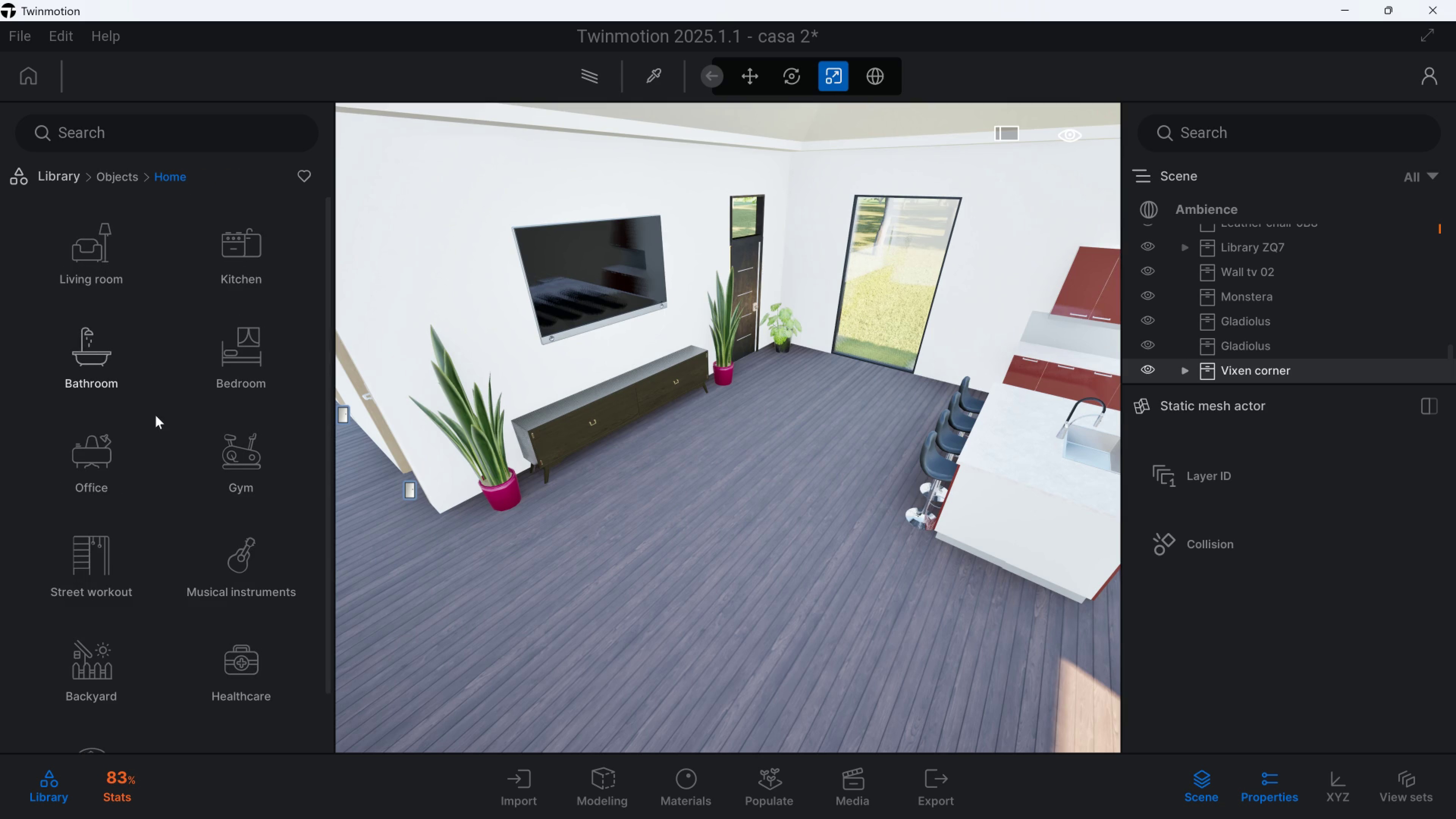 
scroll: coordinate [130, 586], scroll_direction: down, amount: 4.0
 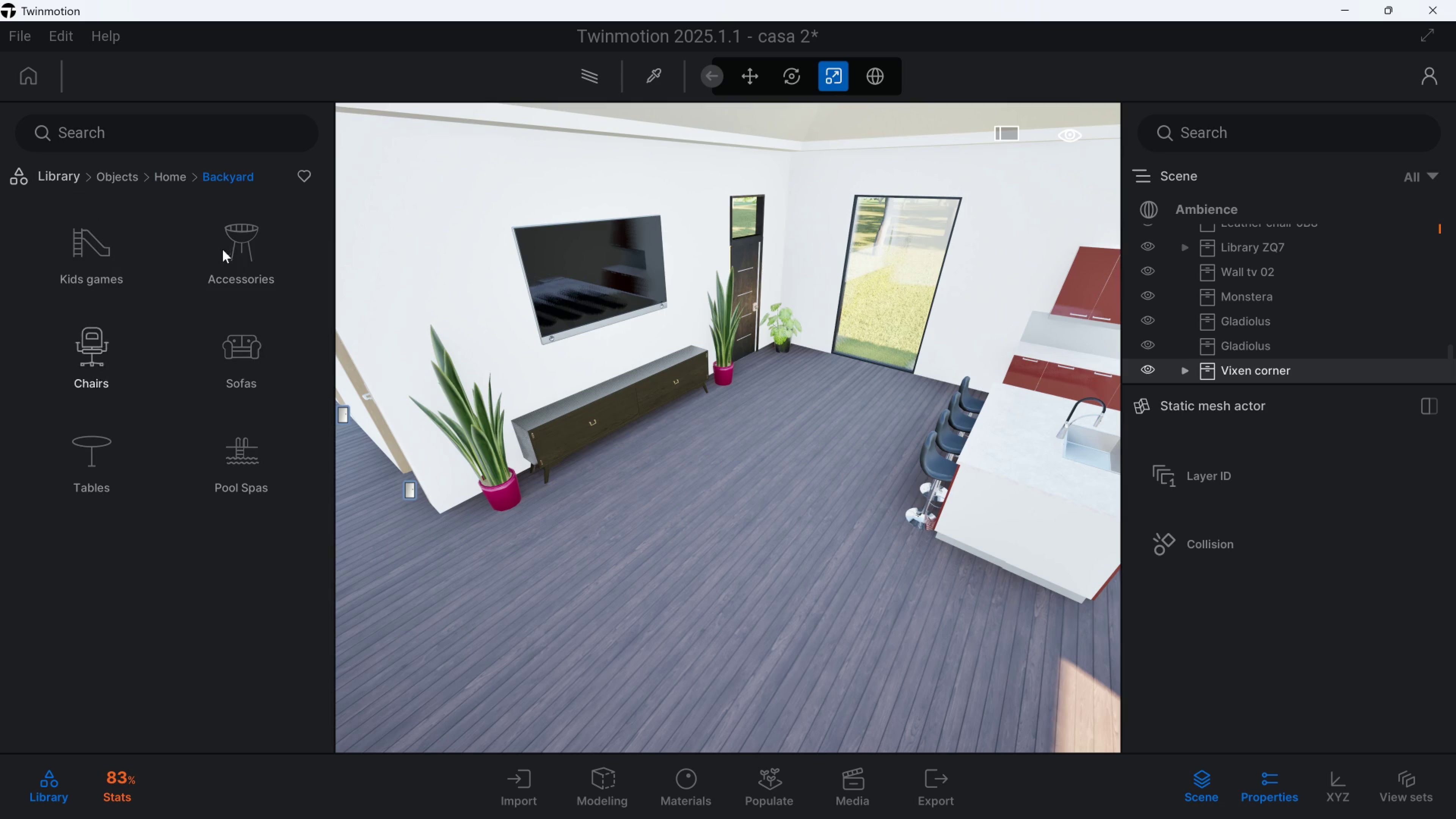 
left_click([220, 344])
 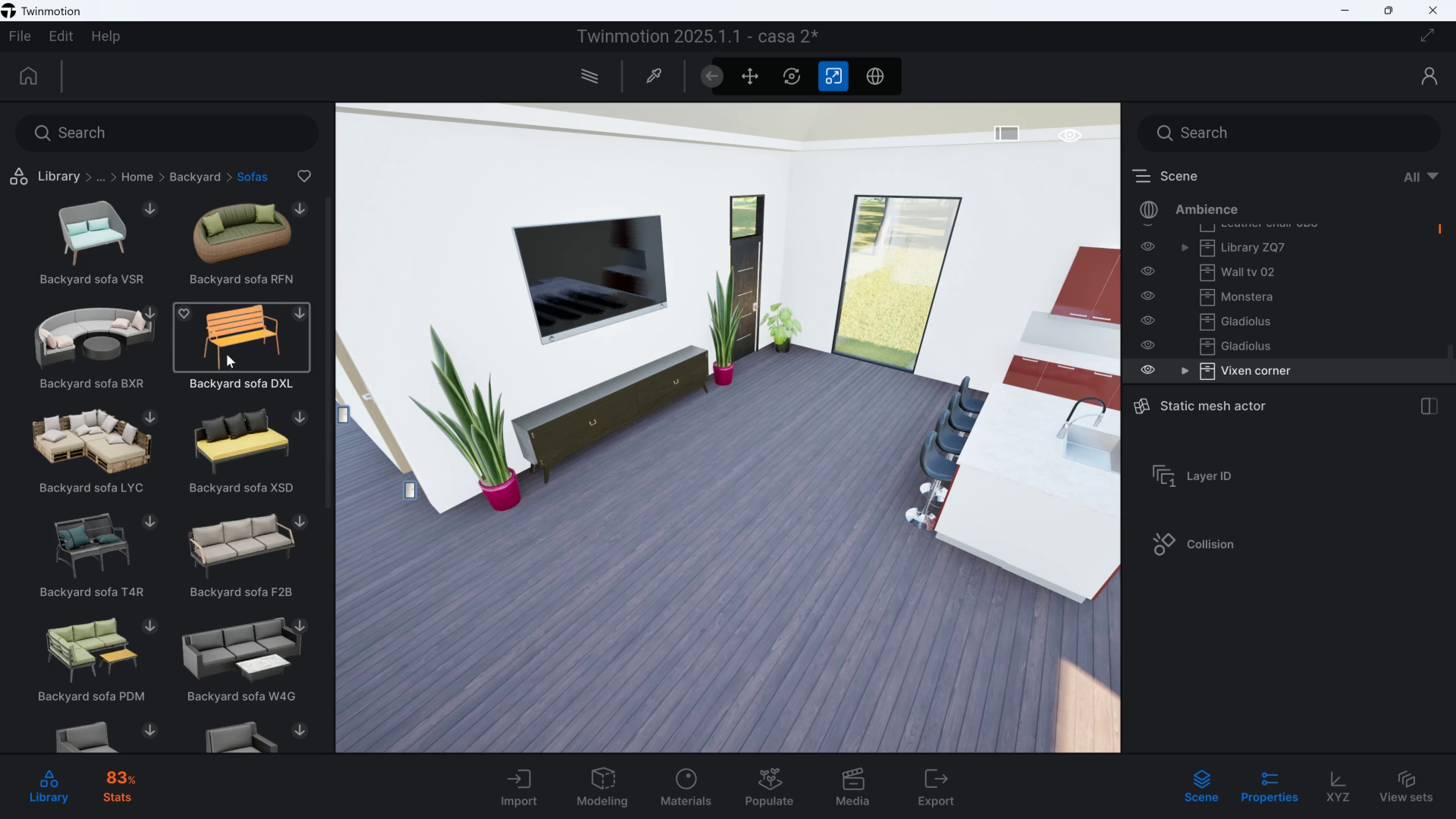 
scroll: coordinate [264, 464], scroll_direction: down, amount: 20.0
 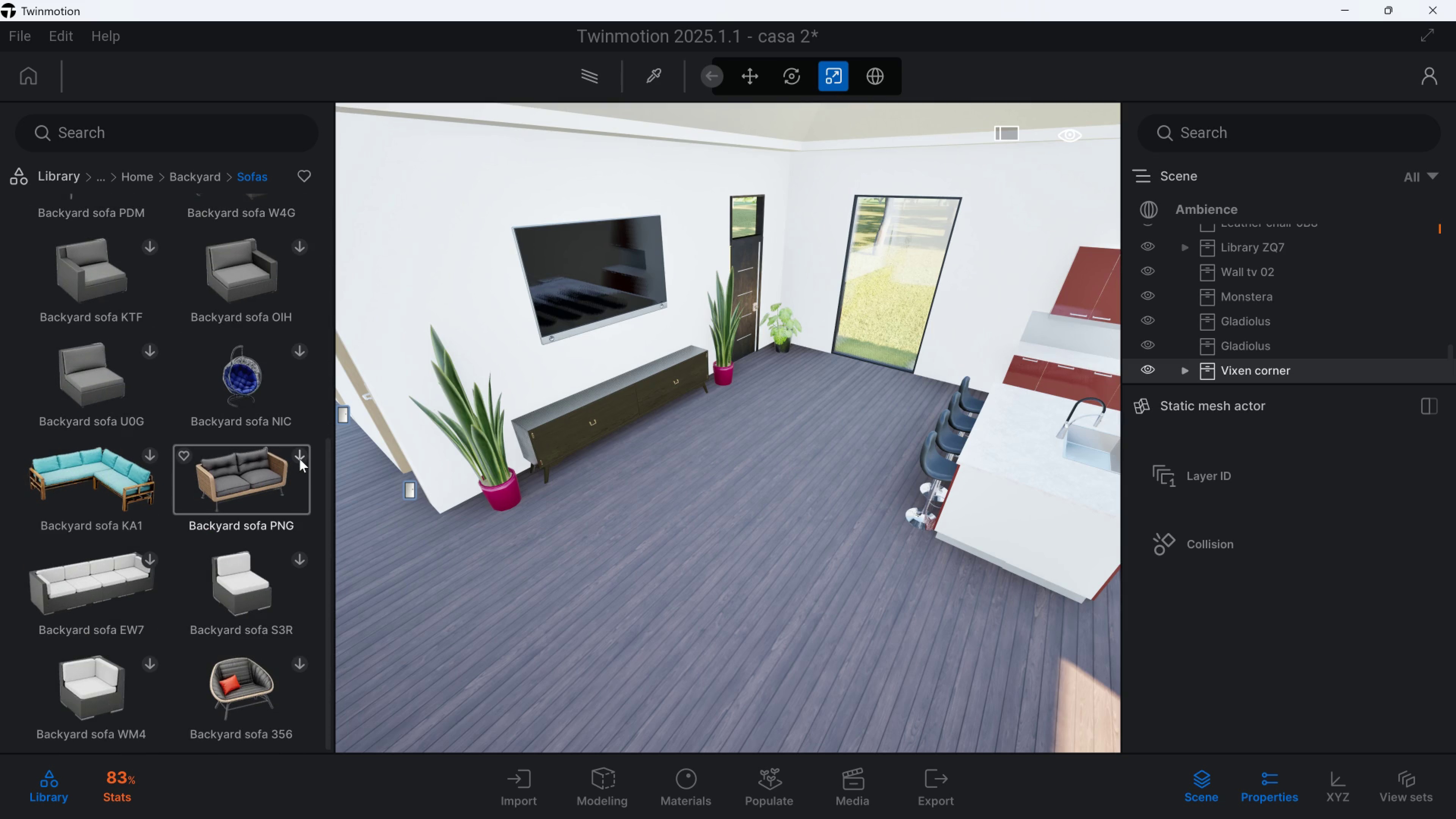 
left_click([300, 459])
 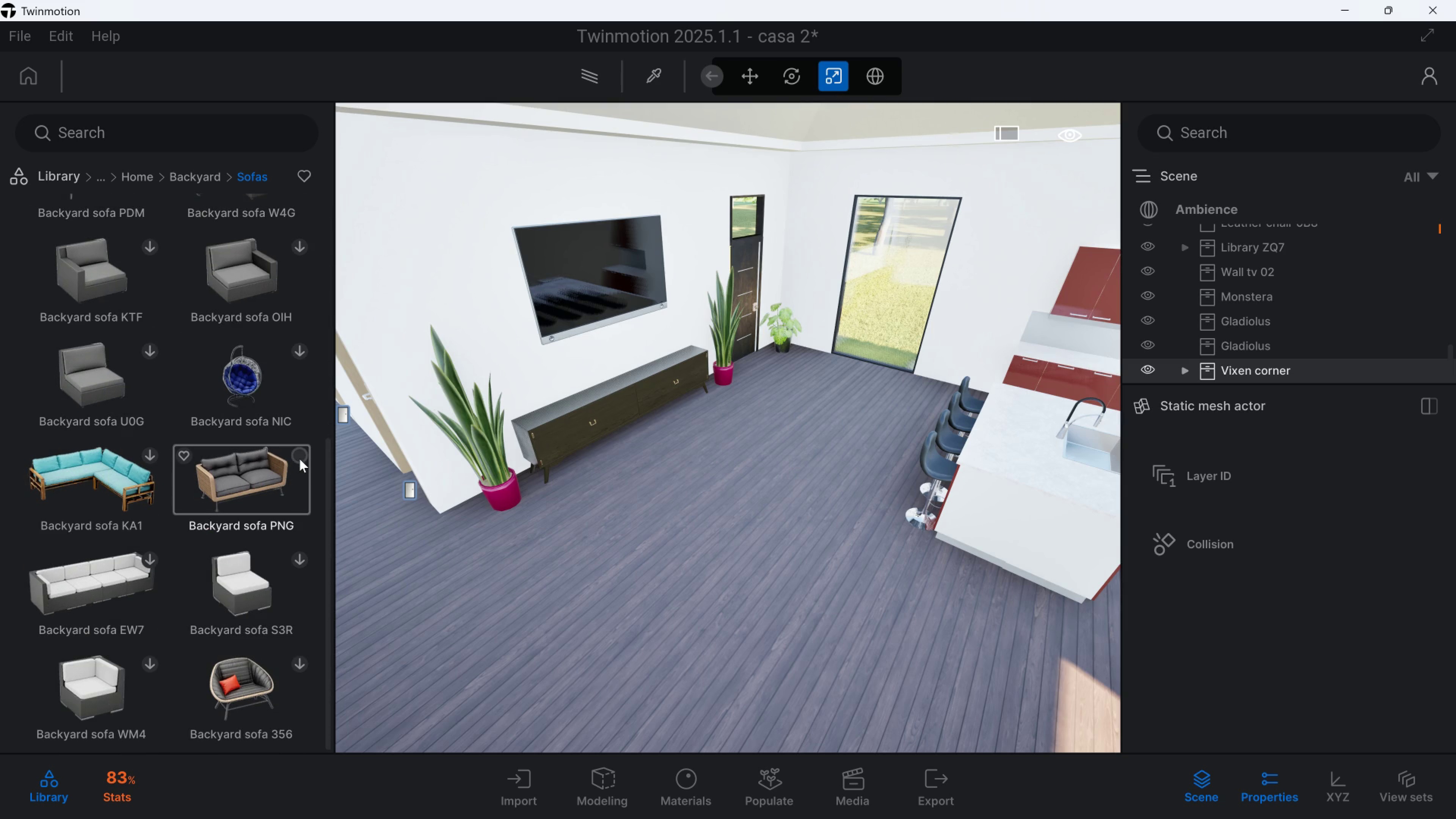 
scroll: coordinate [285, 468], scroll_direction: down, amount: 3.0
 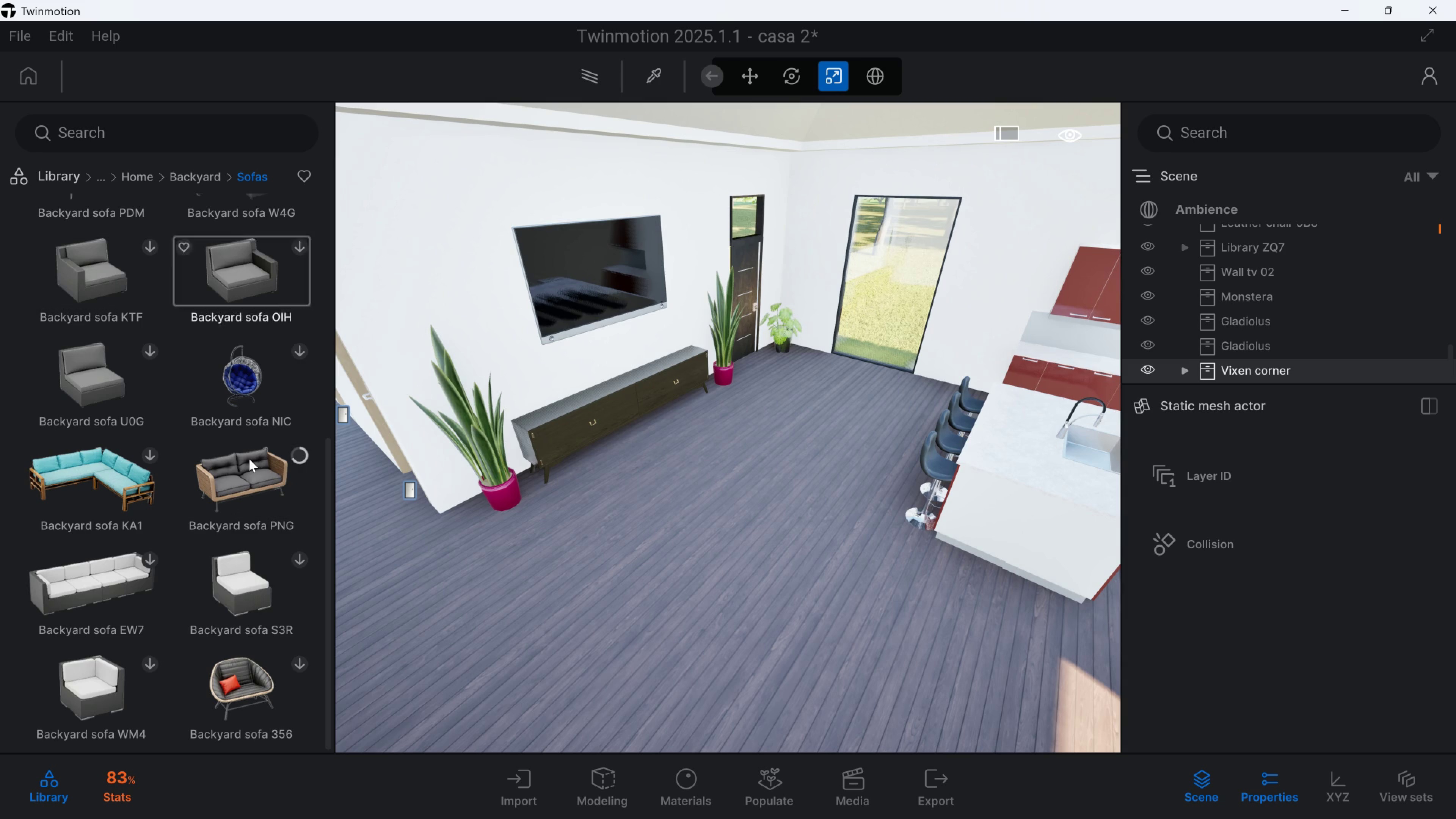 
wait(7.77)
 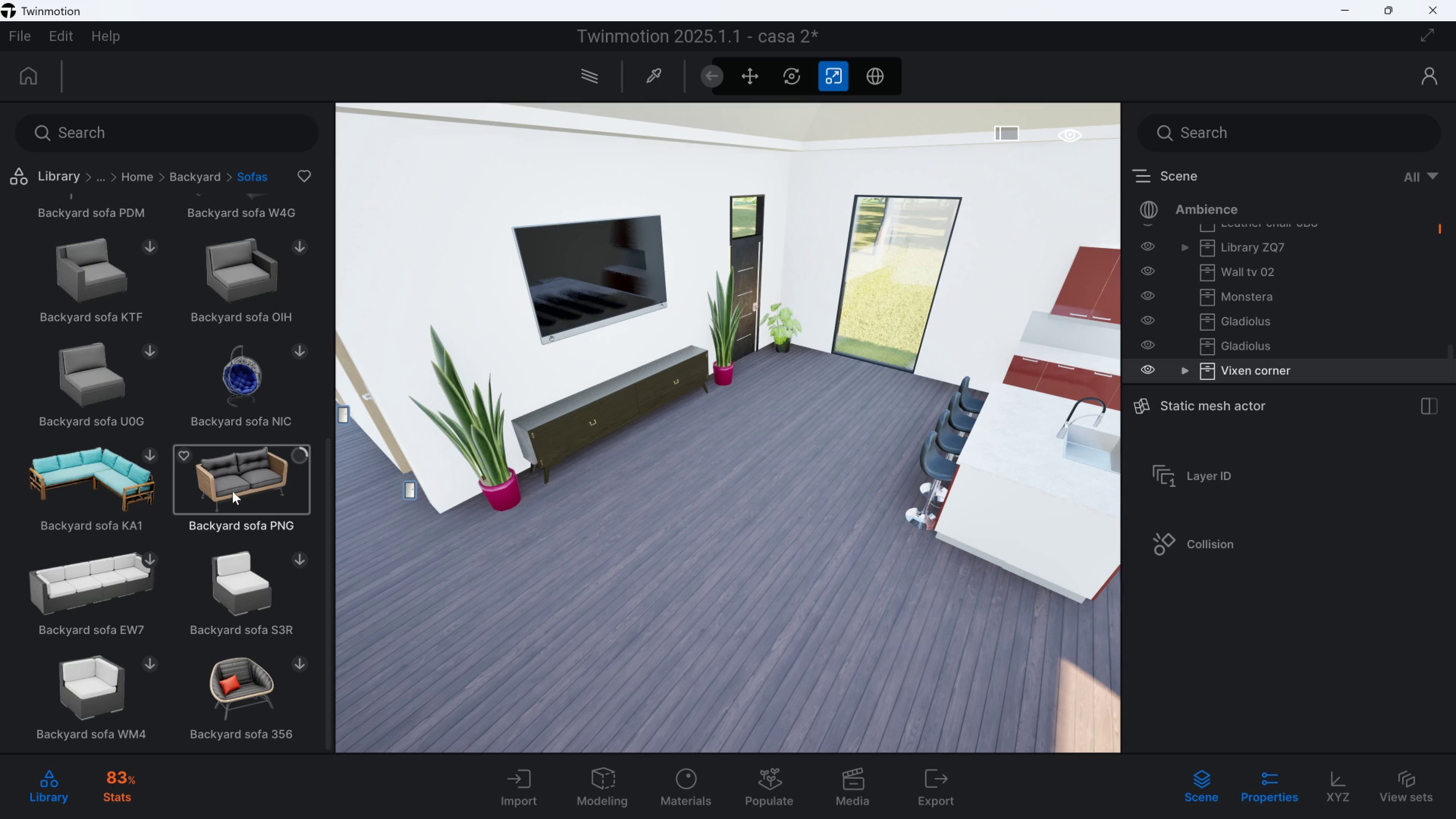 
left_click([298, 352])